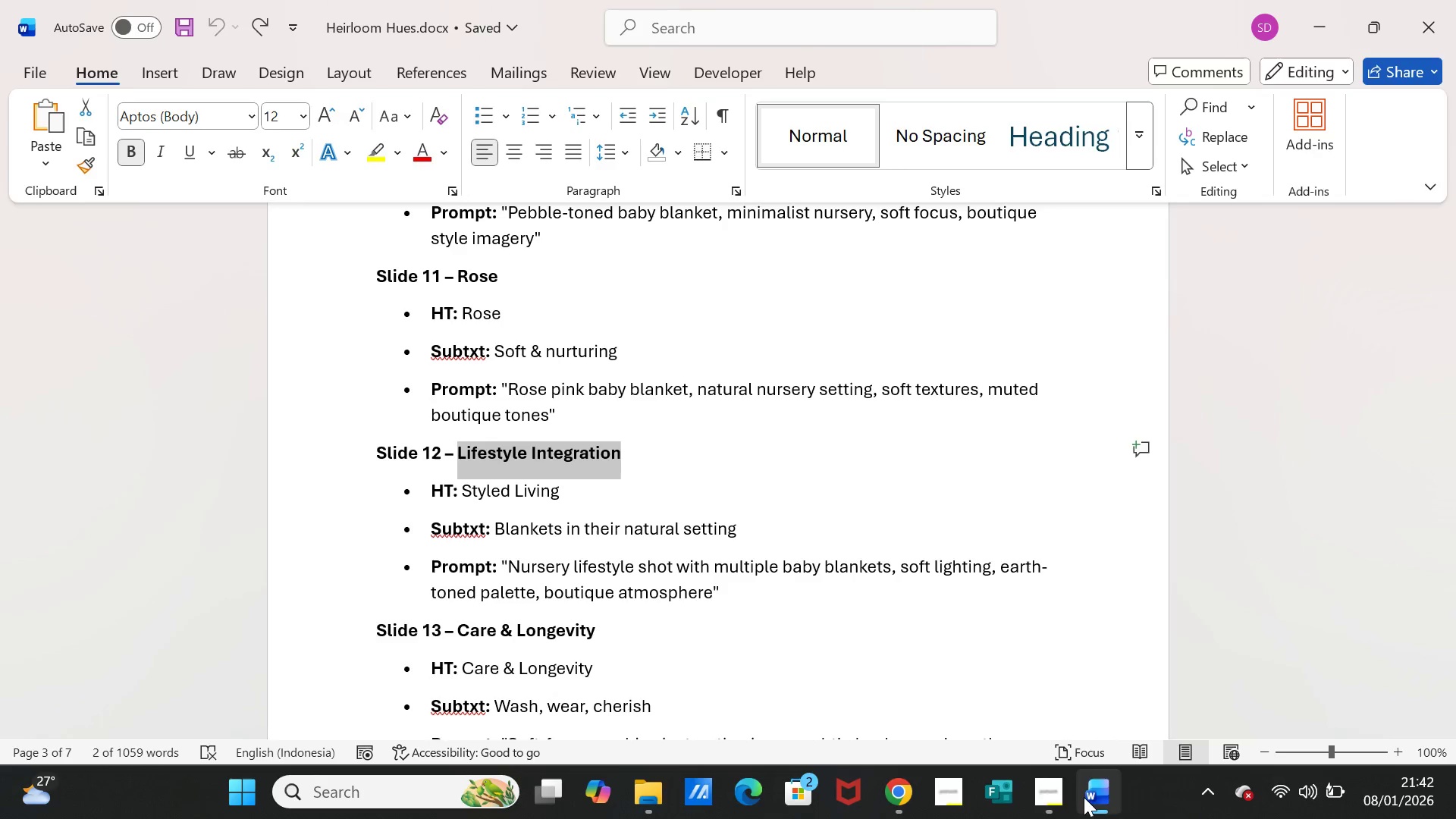 
left_click([1084, 797])
 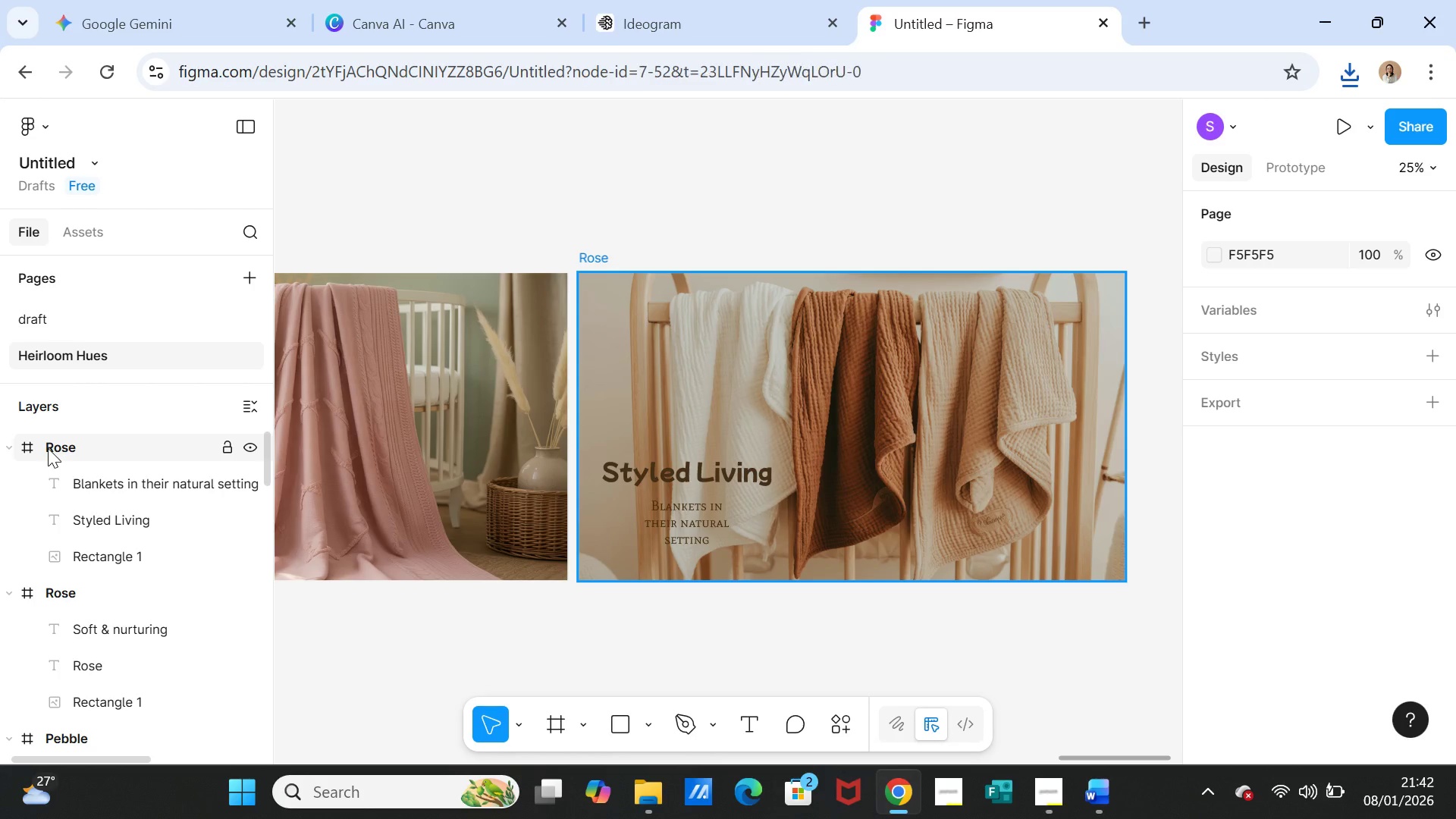 
double_click([48, 448])
 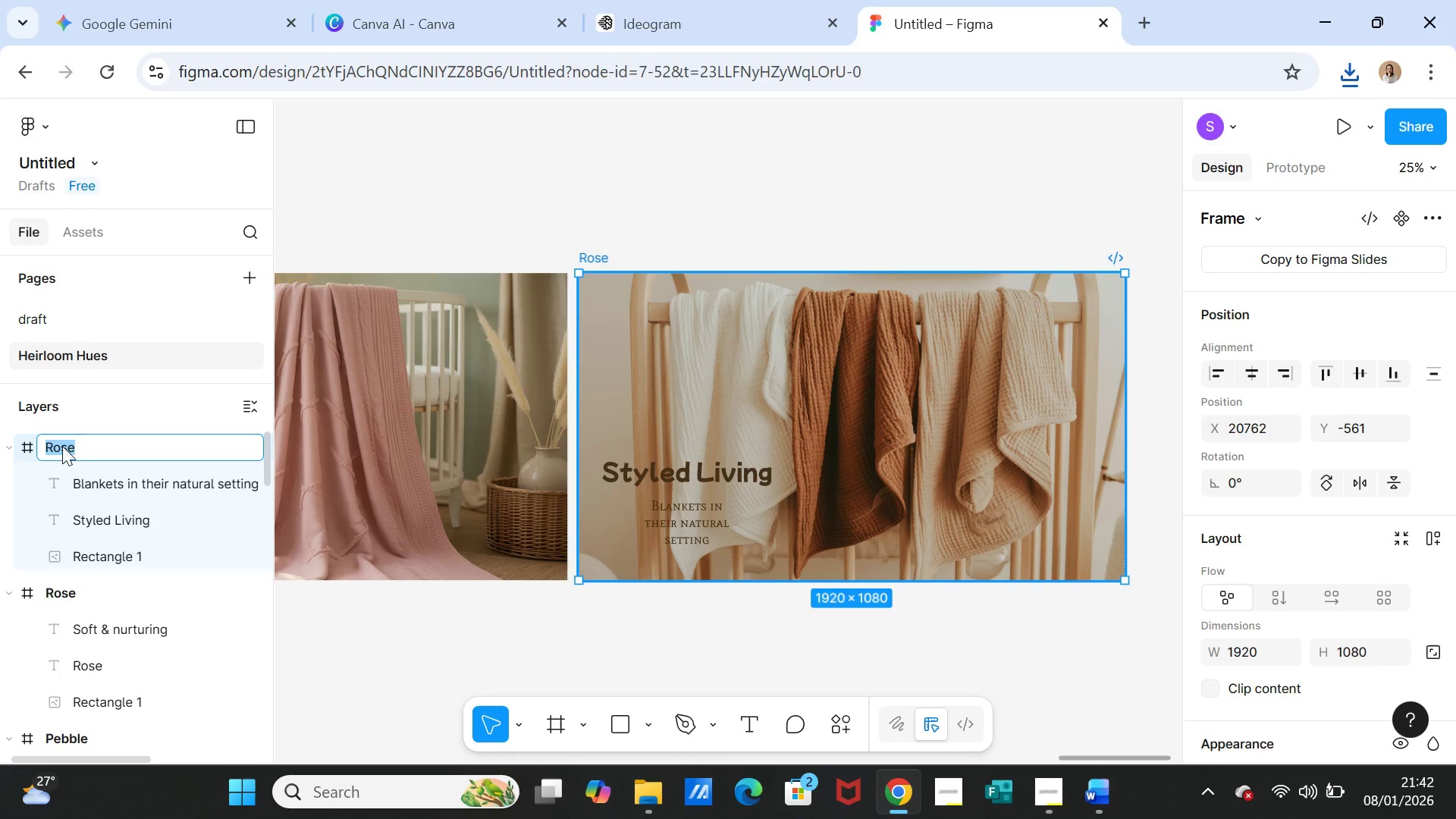 
key(Control+V)
 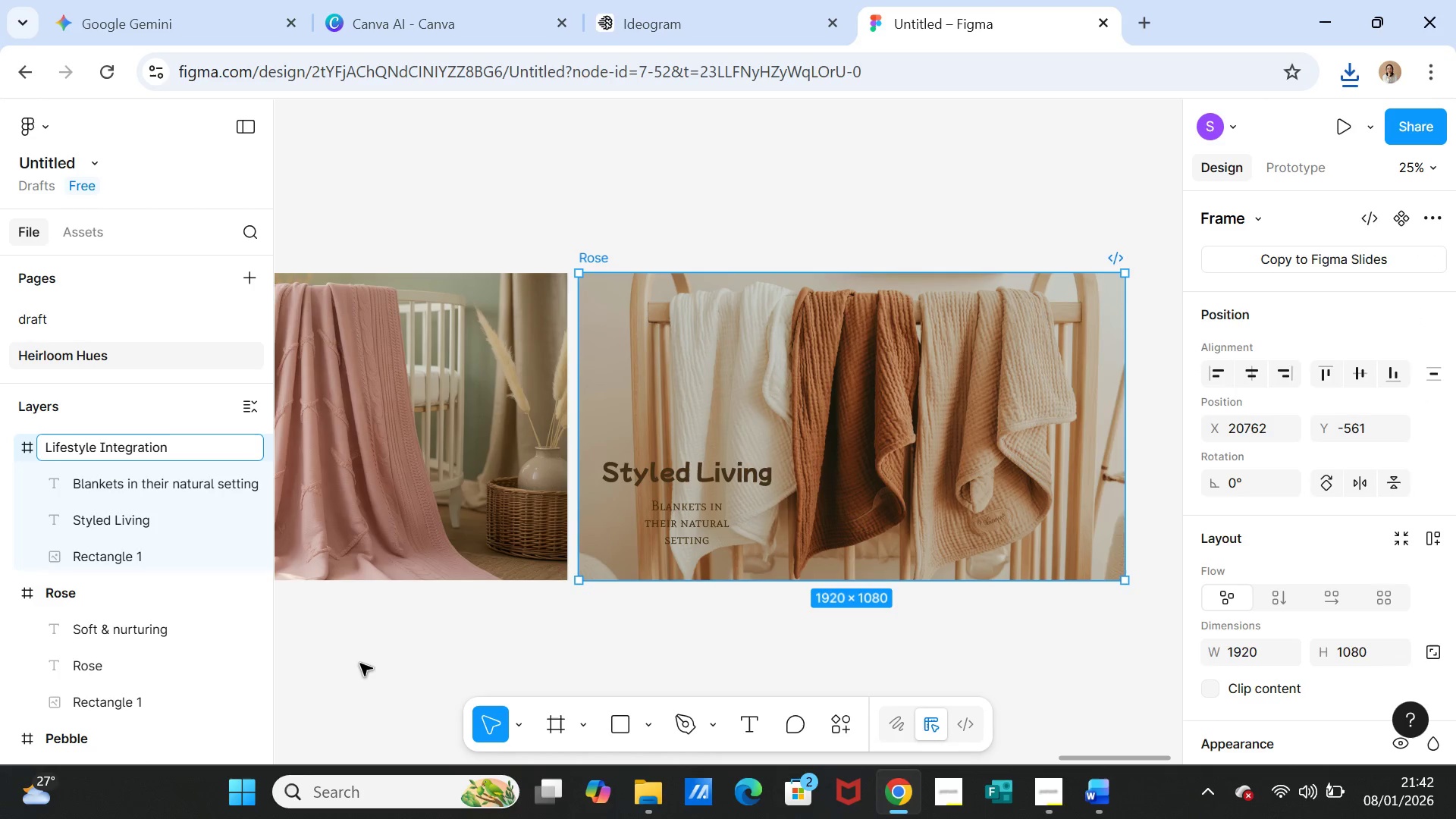 
left_click([360, 664])
 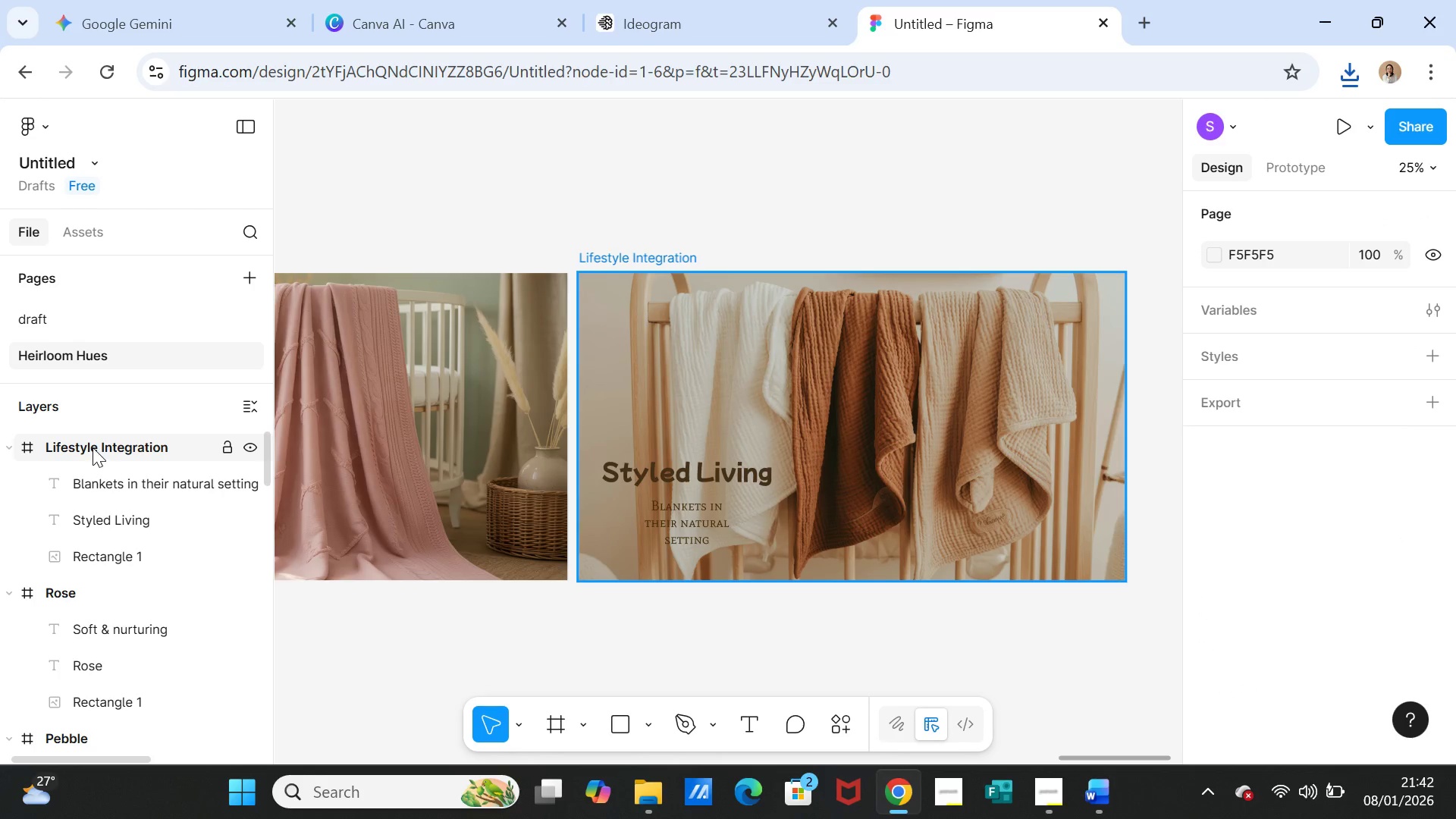 
left_click([93, 447])
 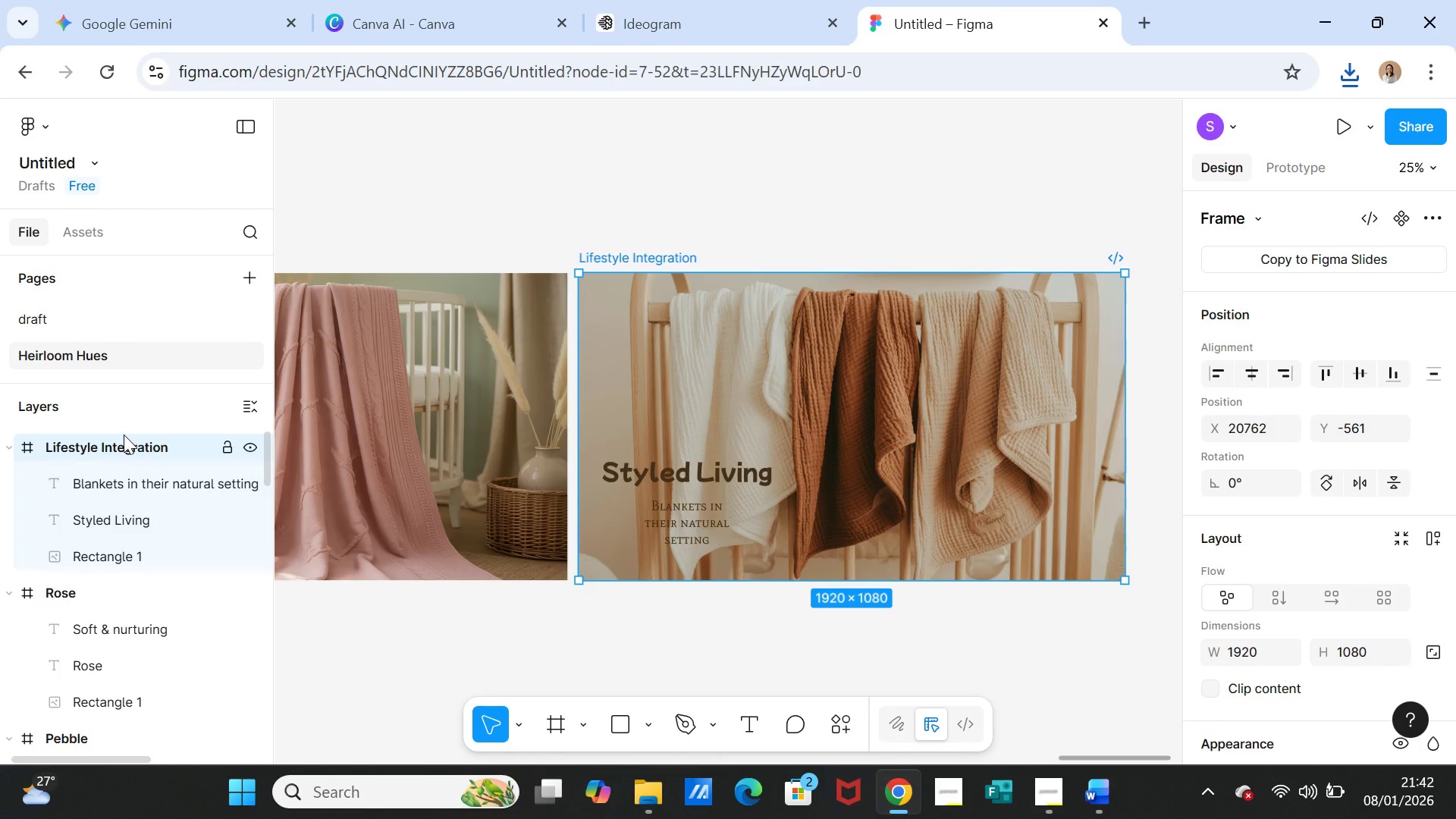 
key(Control+ControlLeft)
 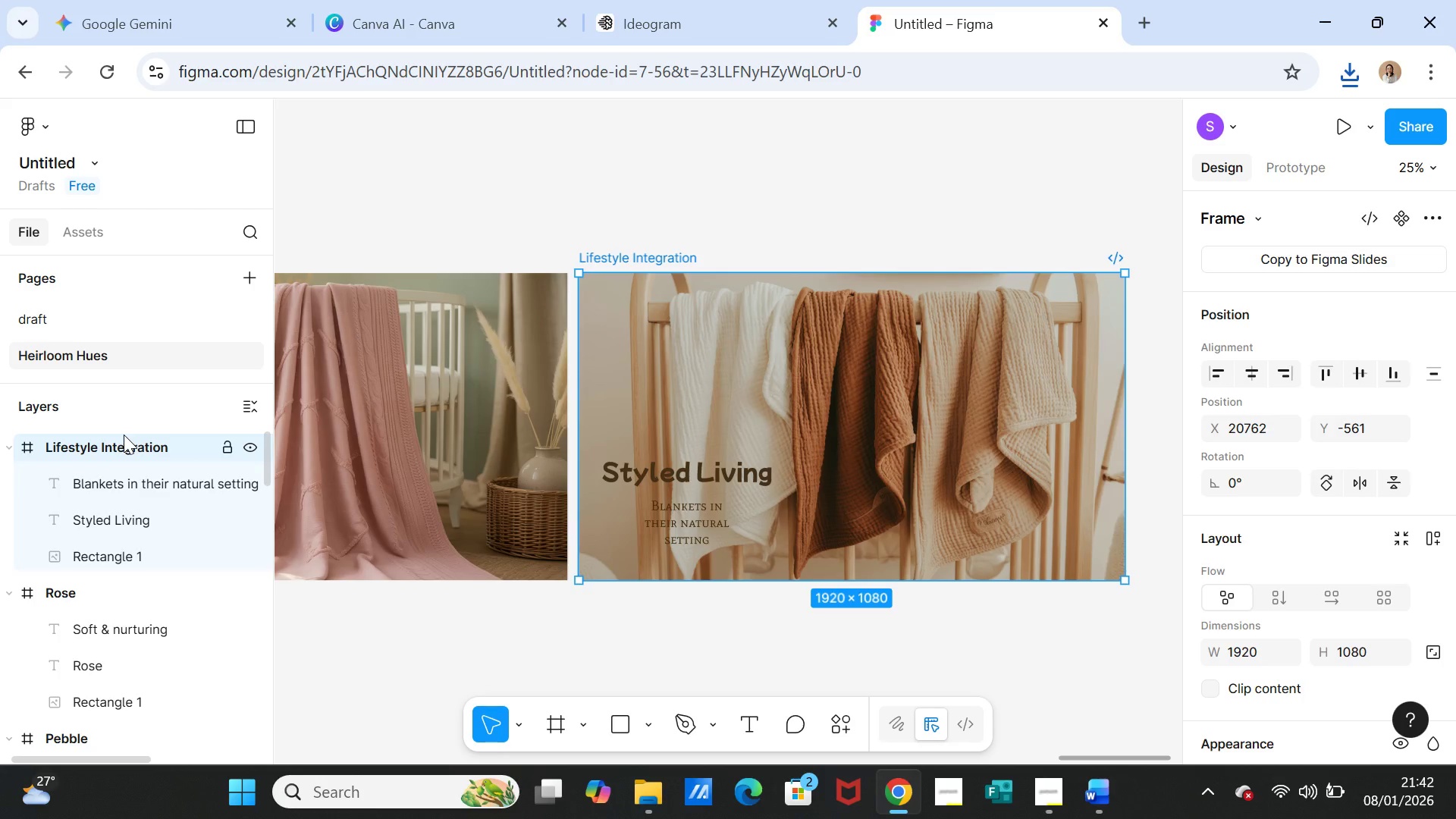 
key(Control+D)
 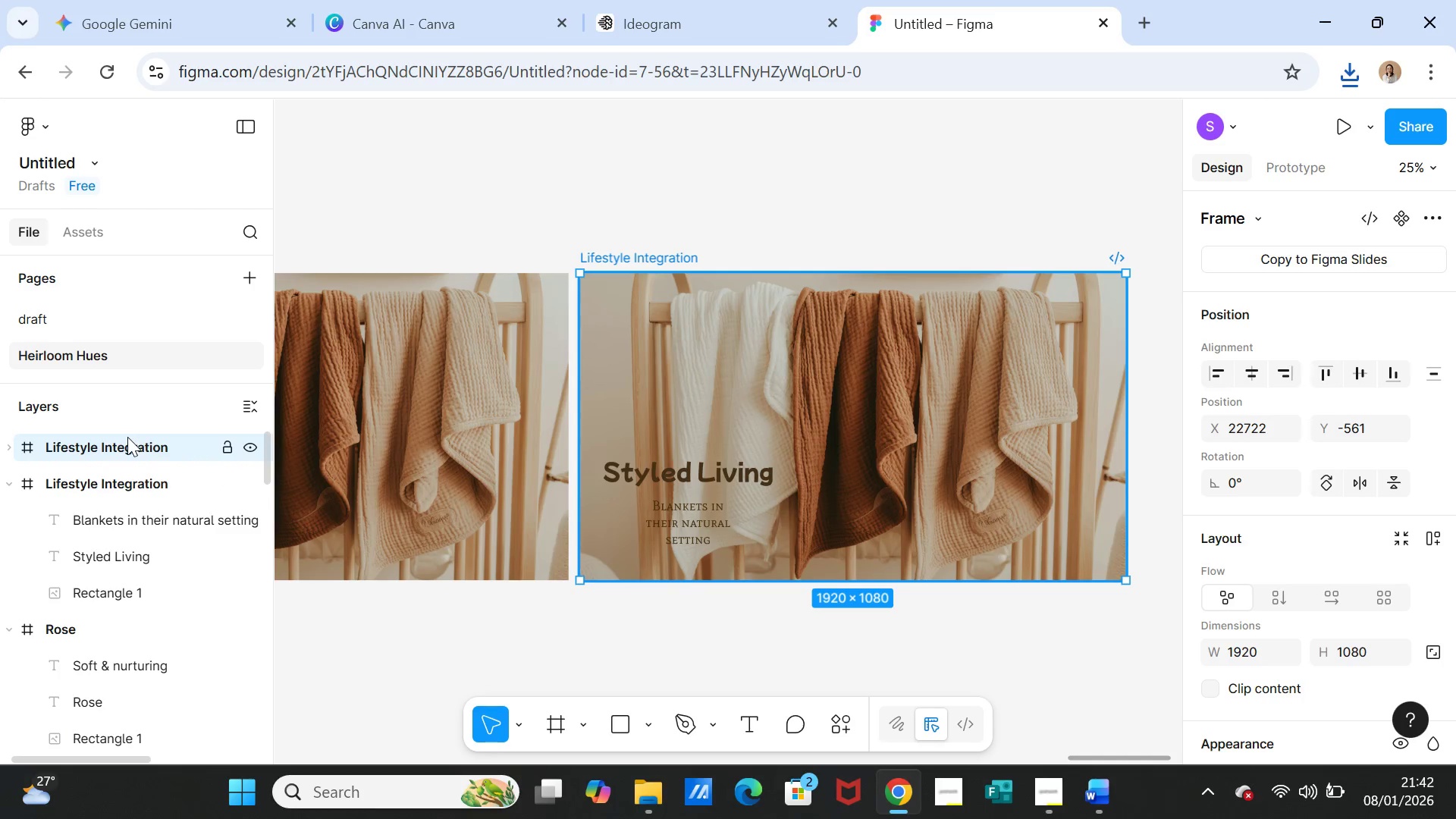 
left_click([128, 442])
 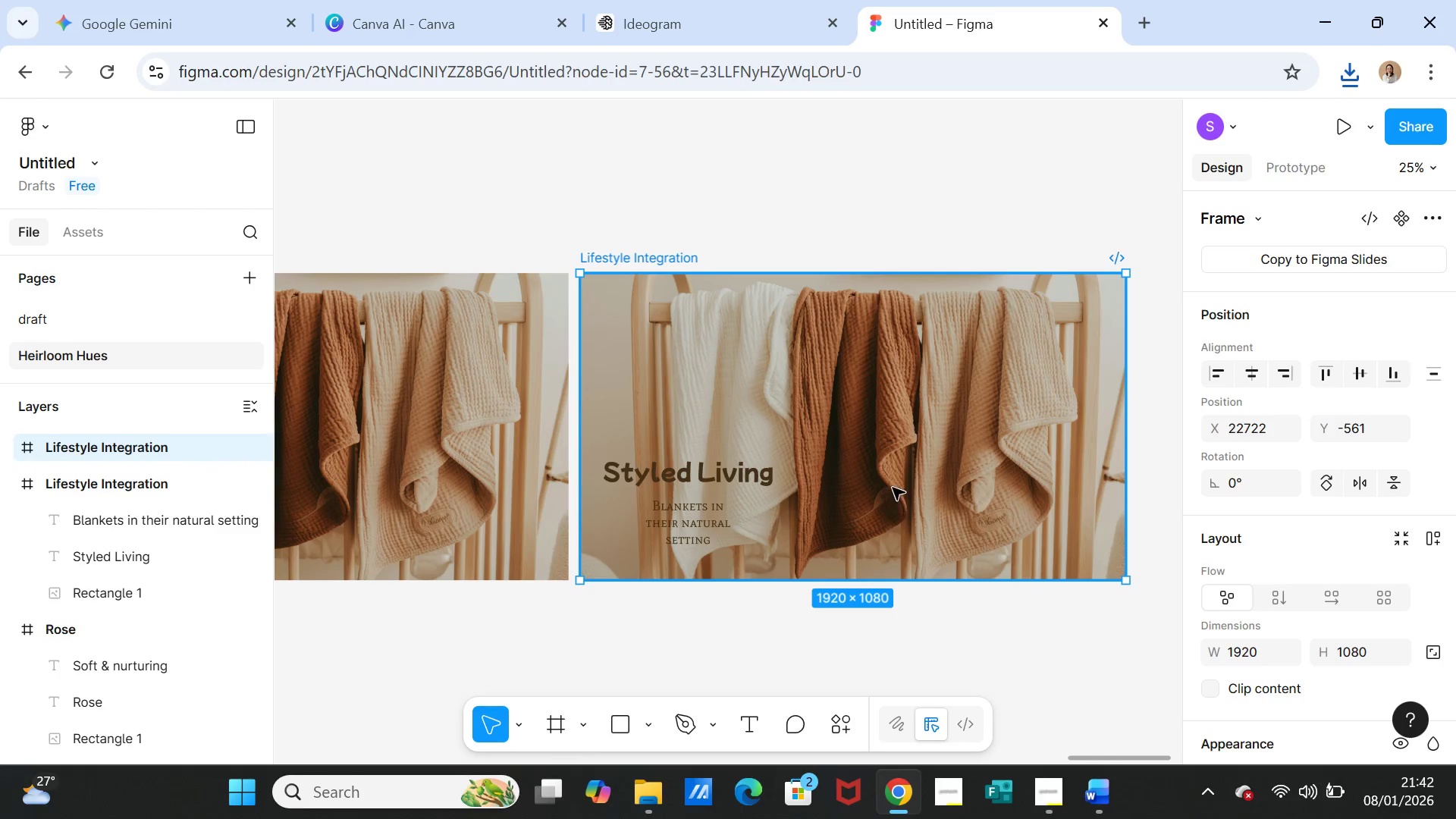 
left_click([893, 488])
 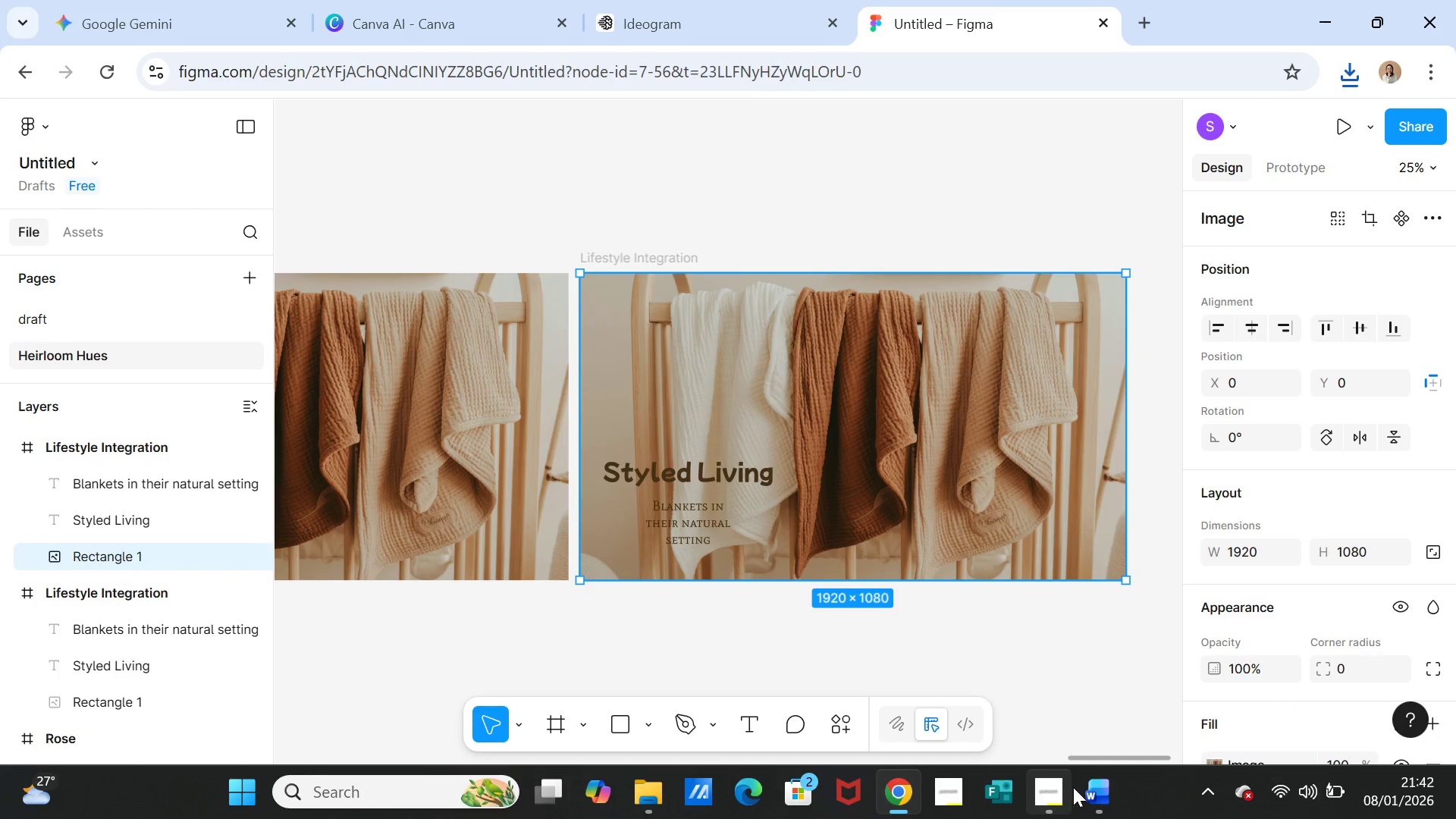 
left_click([1078, 790])
 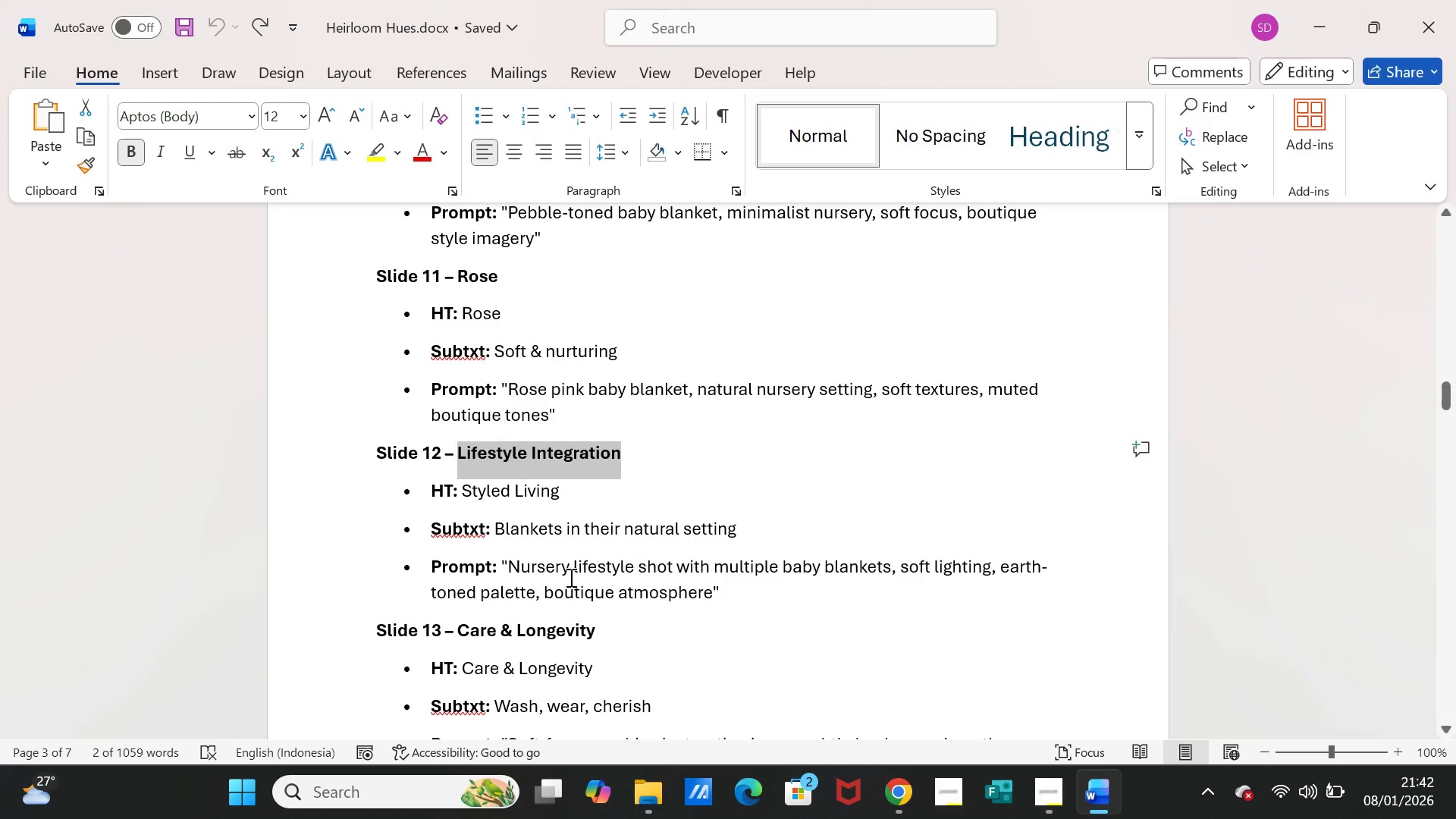 
scroll: coordinate [559, 588], scroll_direction: down, amount: 3.0
 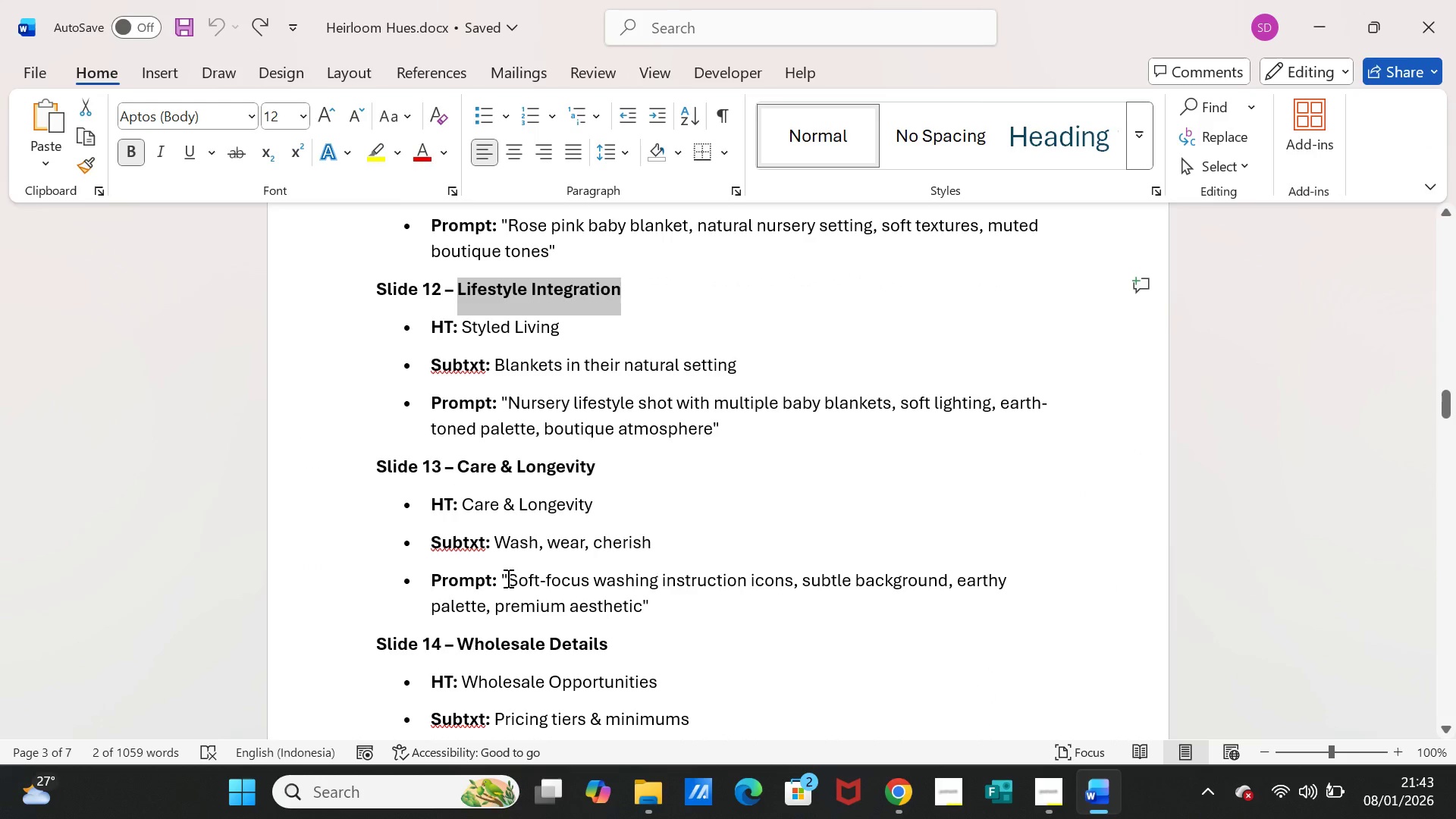 
left_click_drag(start_coordinate=[507, 578], to_coordinate=[605, 604])
 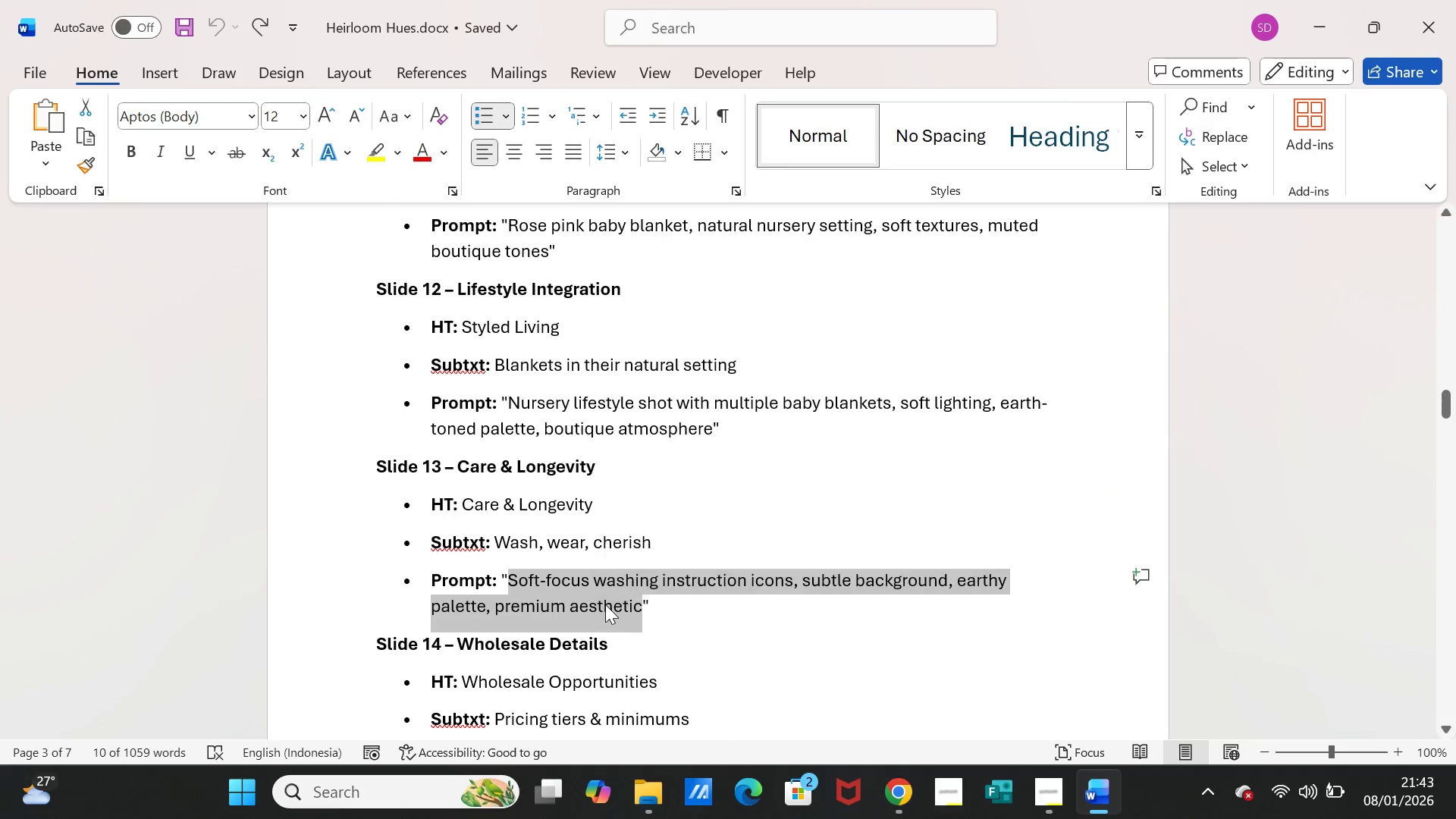 
key(Control+C)
 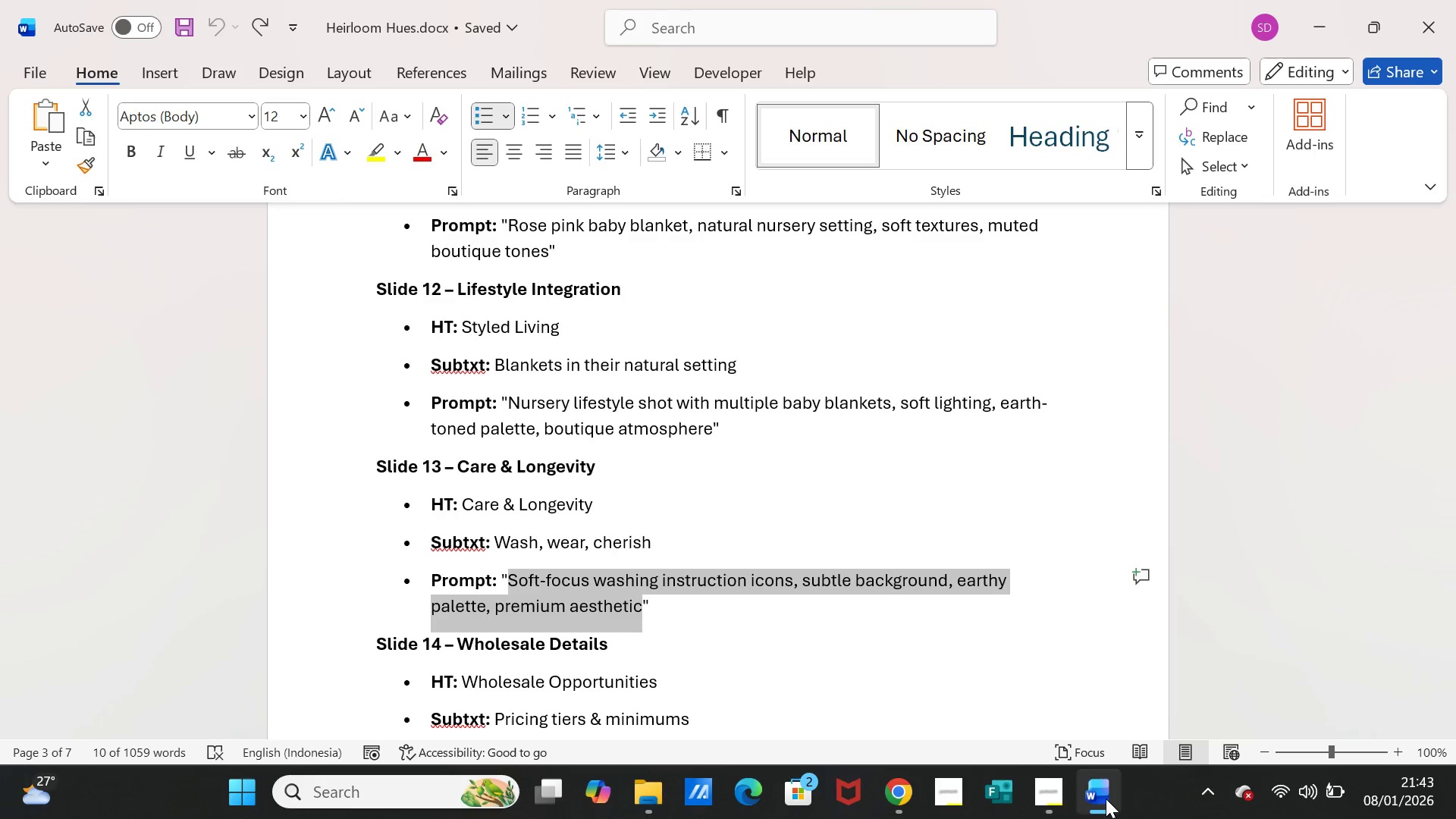 
left_click([1106, 799])
 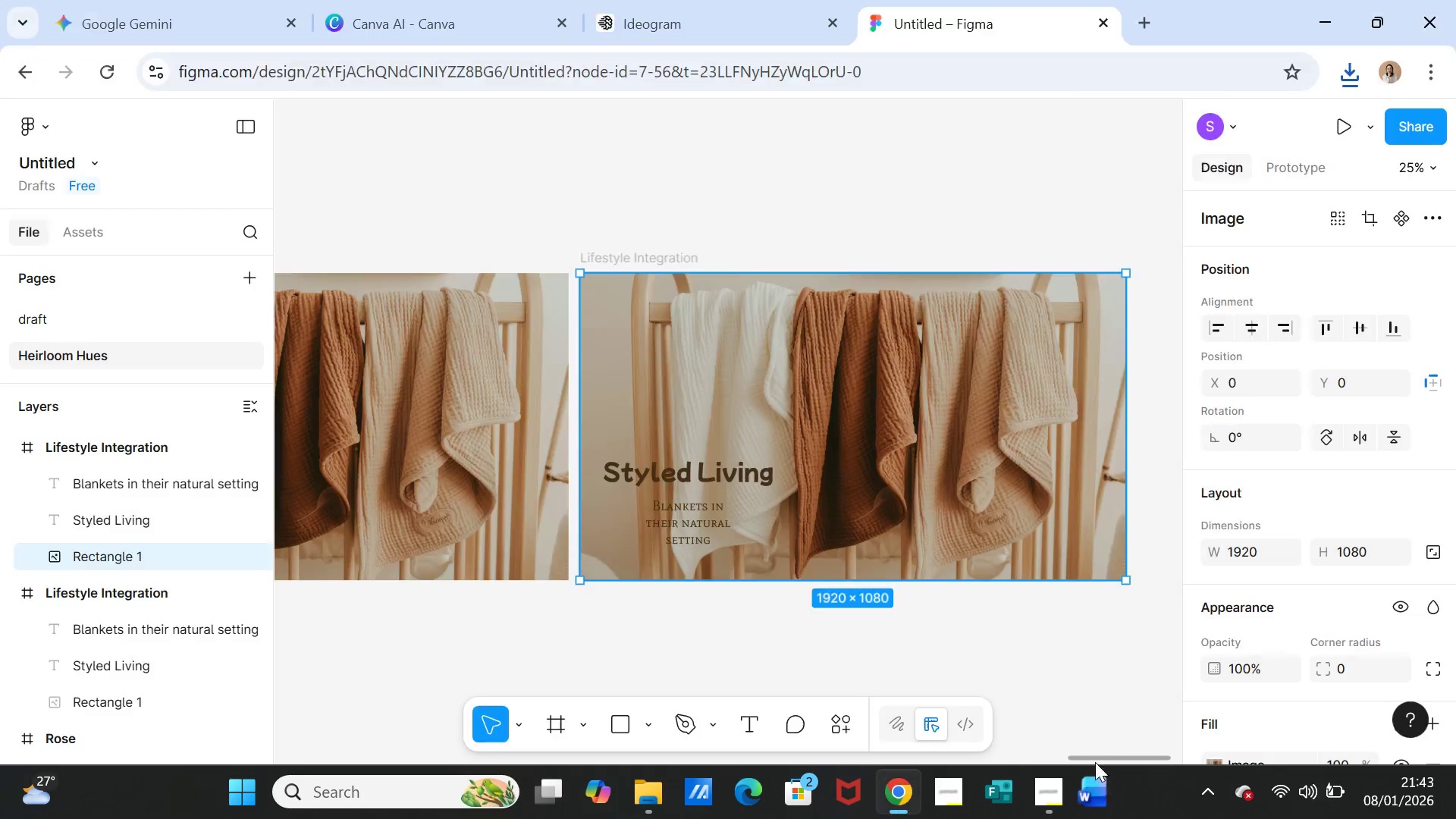 
left_click_drag(start_coordinate=[1105, 799], to_coordinate=[959, 604])
 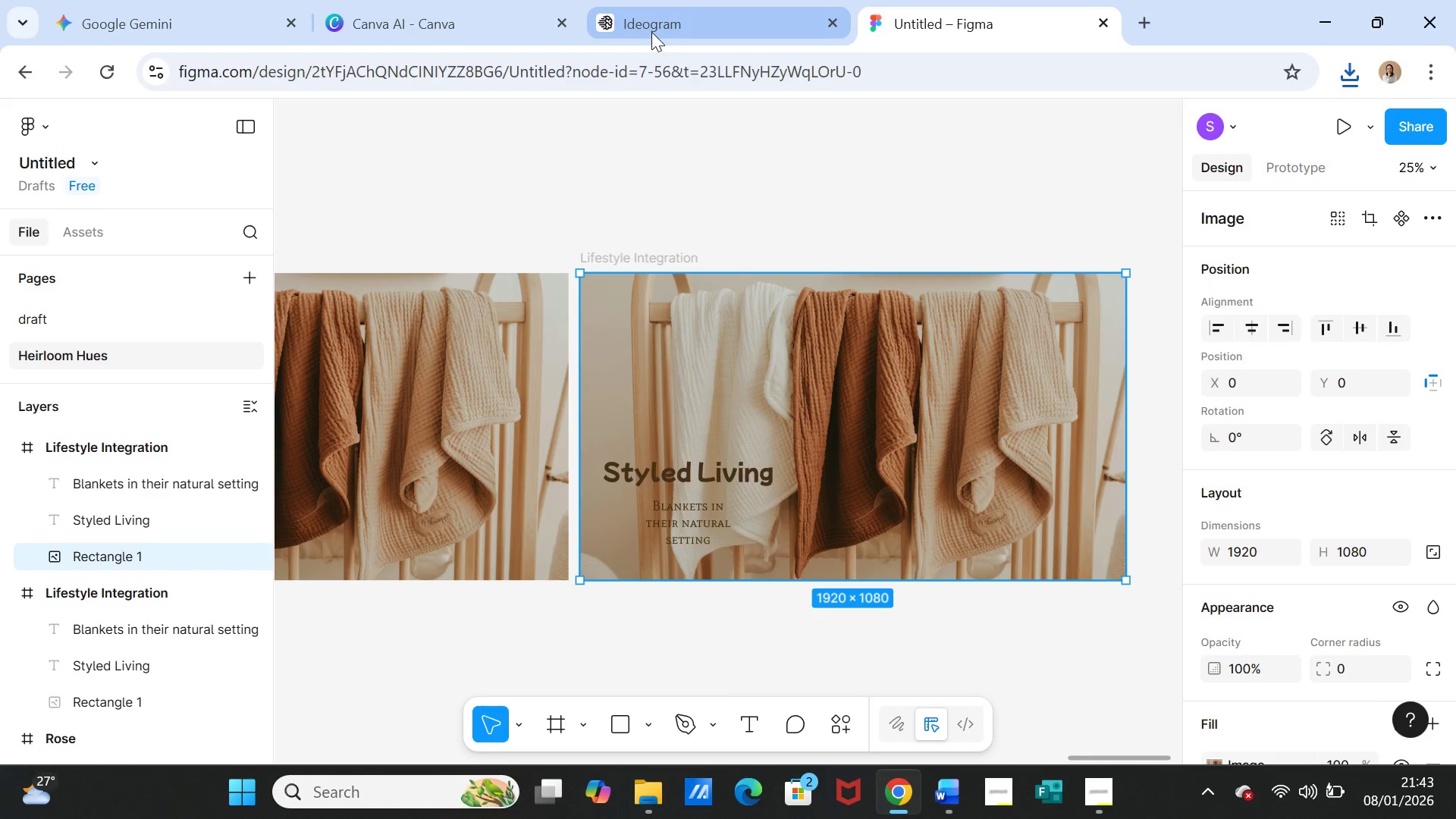 
left_click([651, 32])
 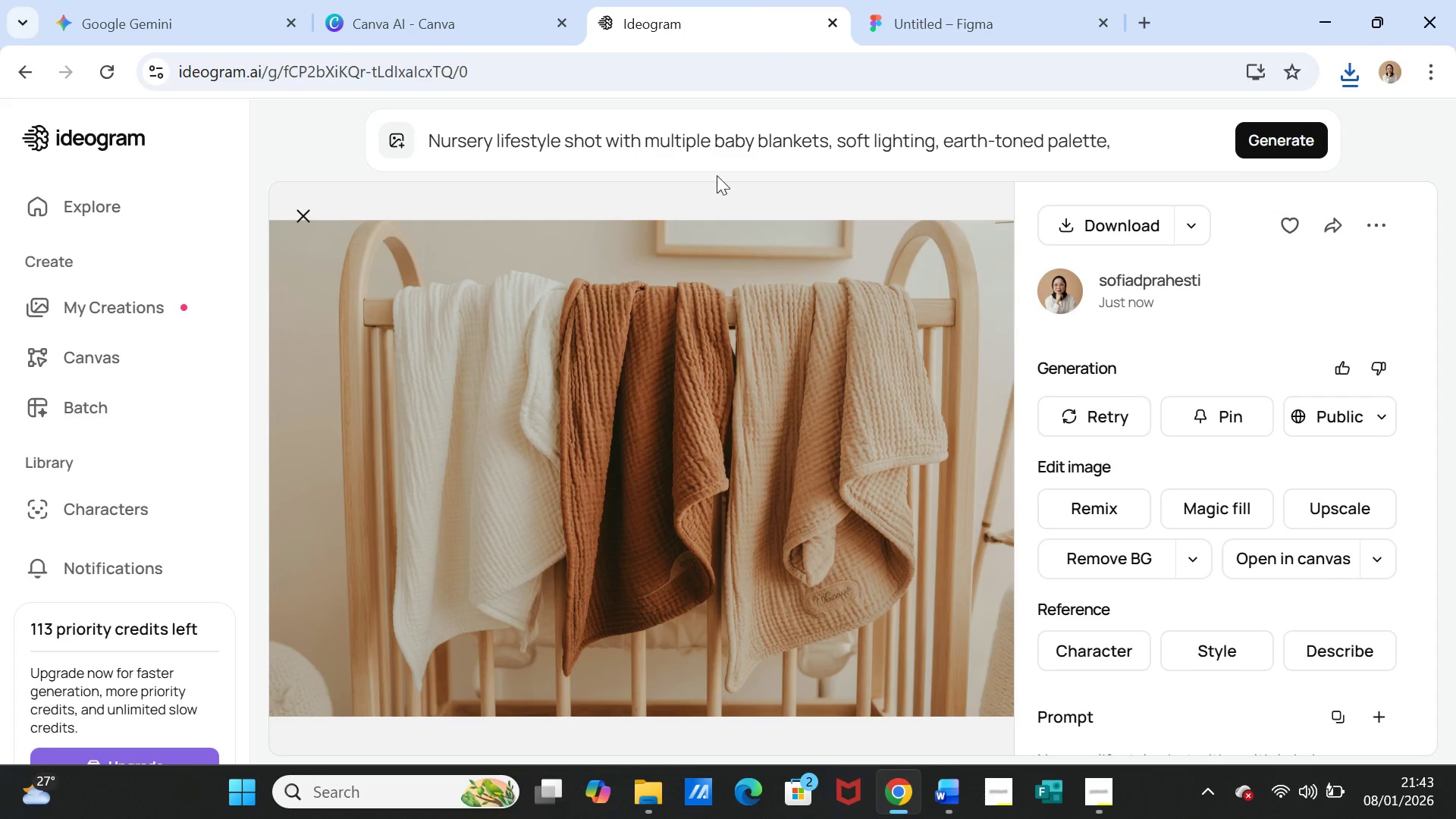 
left_click_drag(start_coordinate=[717, 177], to_coordinate=[717, 159])
 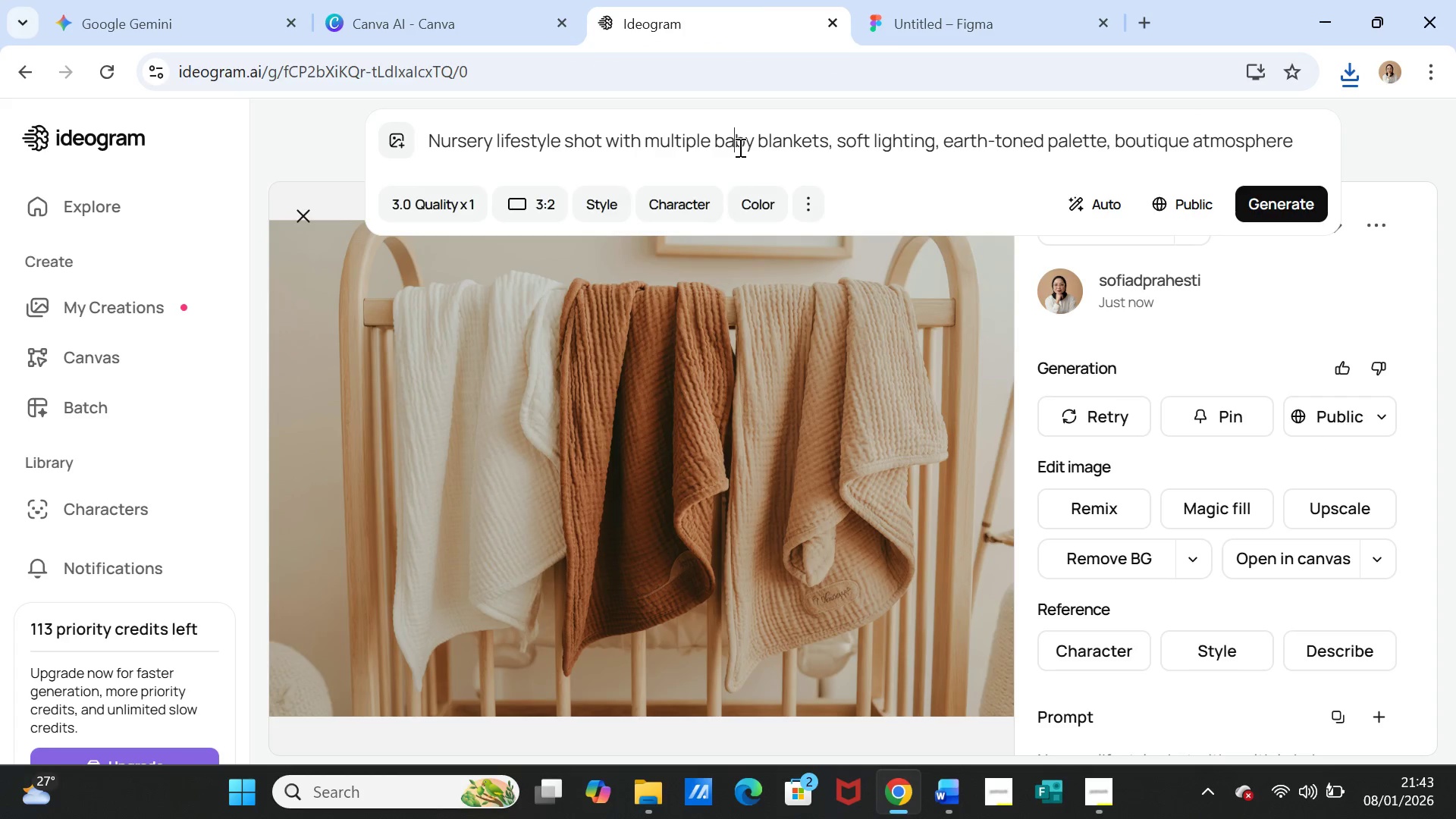 
double_click([717, 159])
 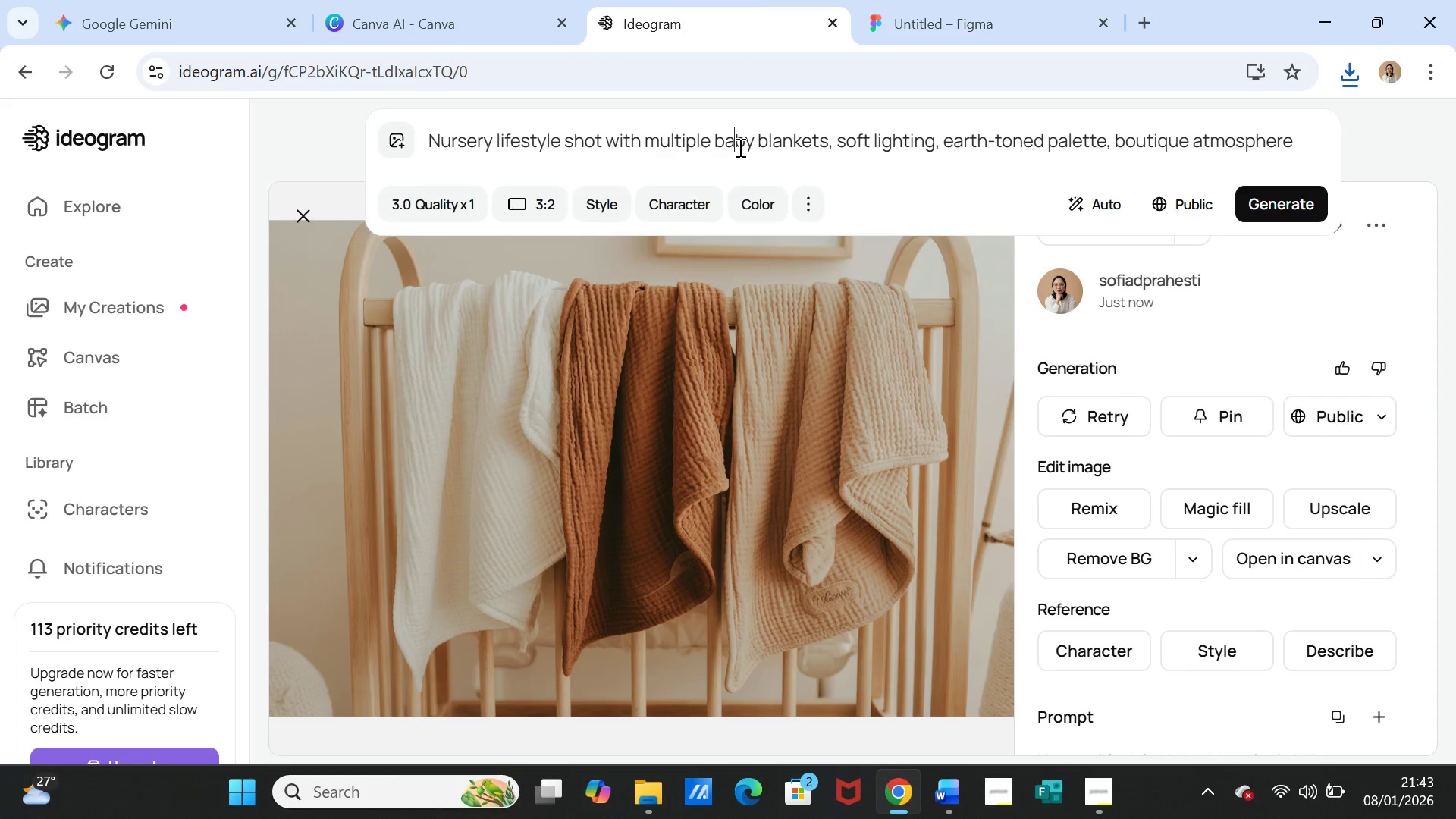 
double_click([717, 159])
 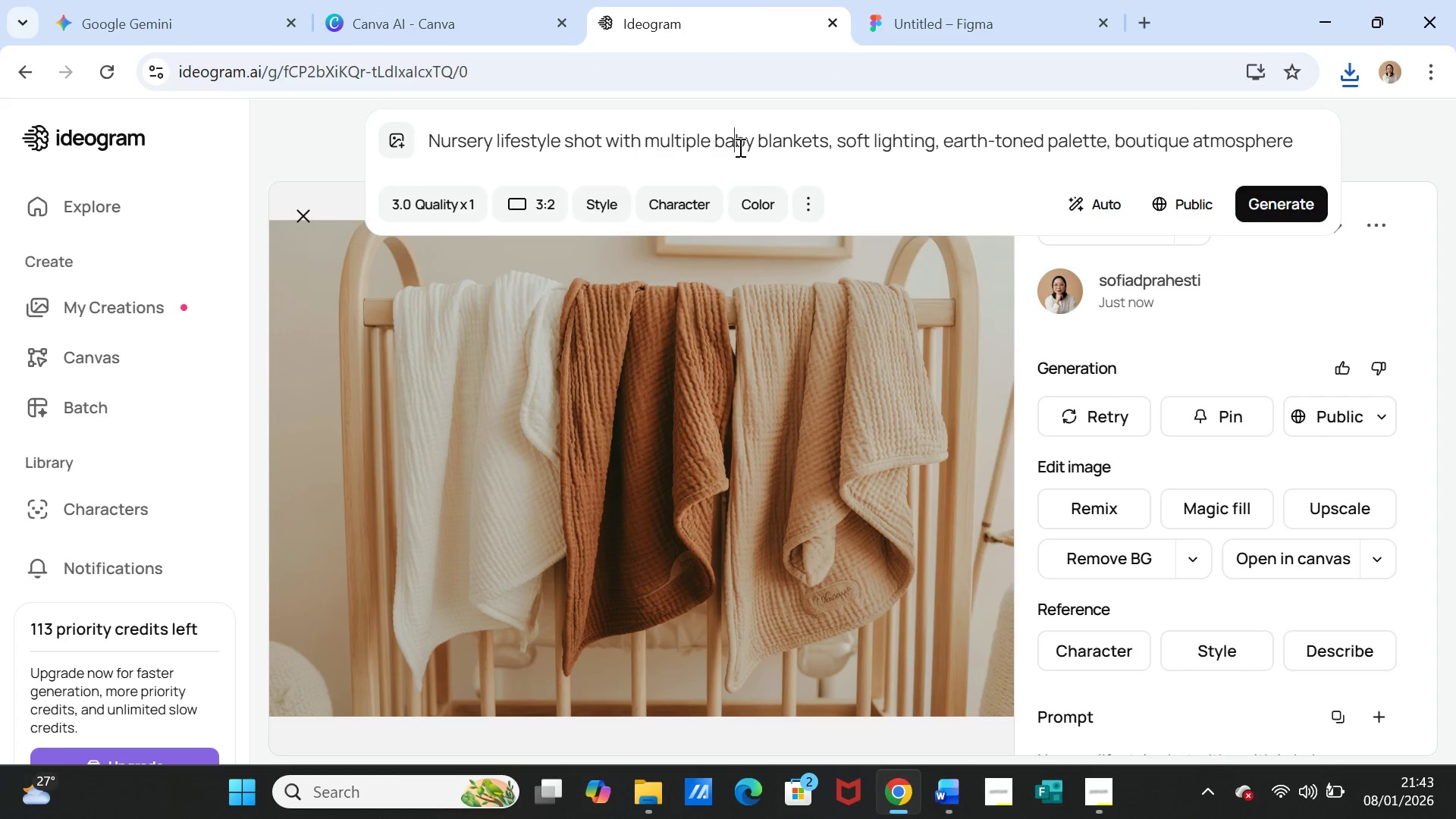 
double_click([739, 147])
 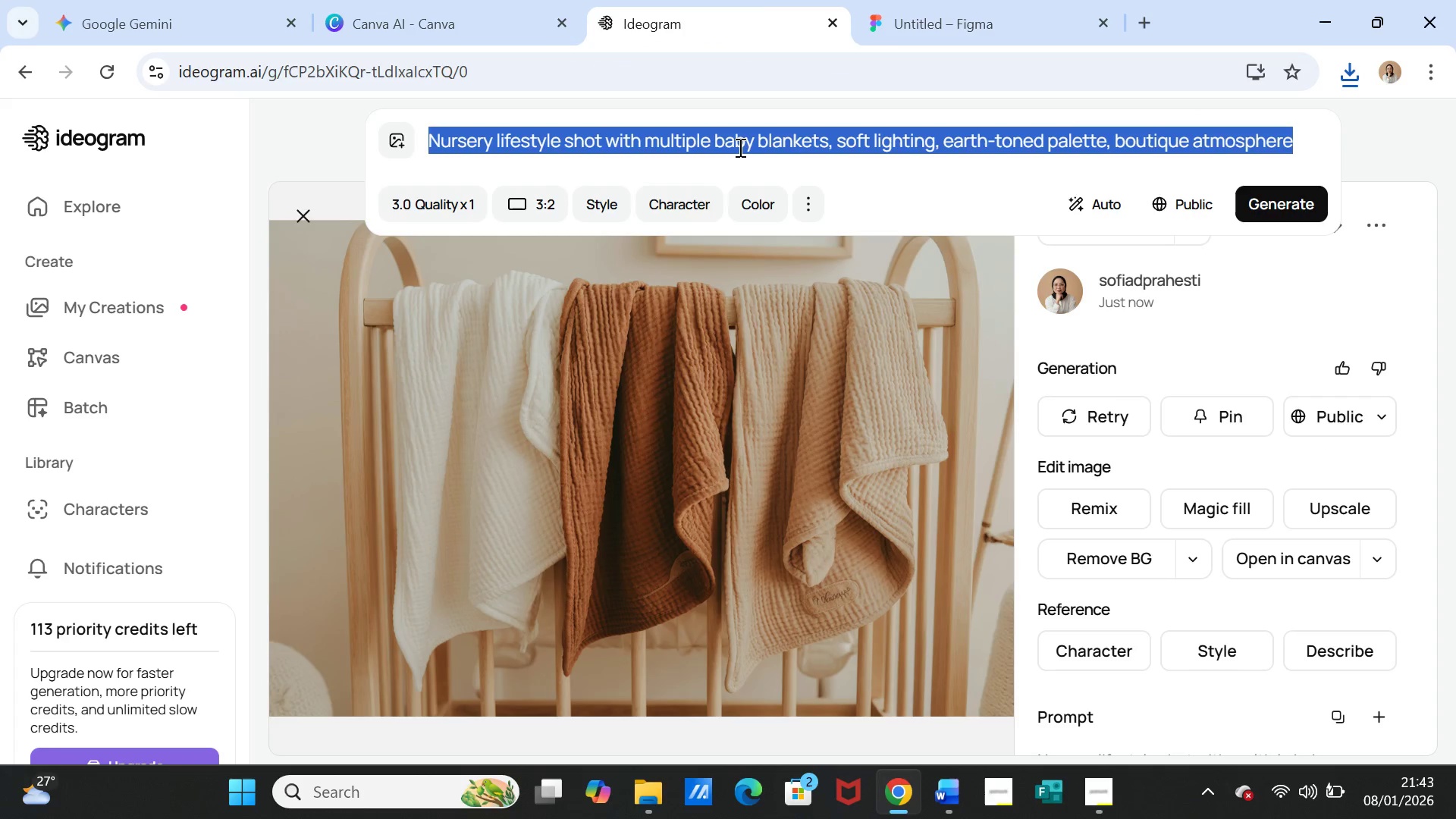 
triple_click([739, 147])
 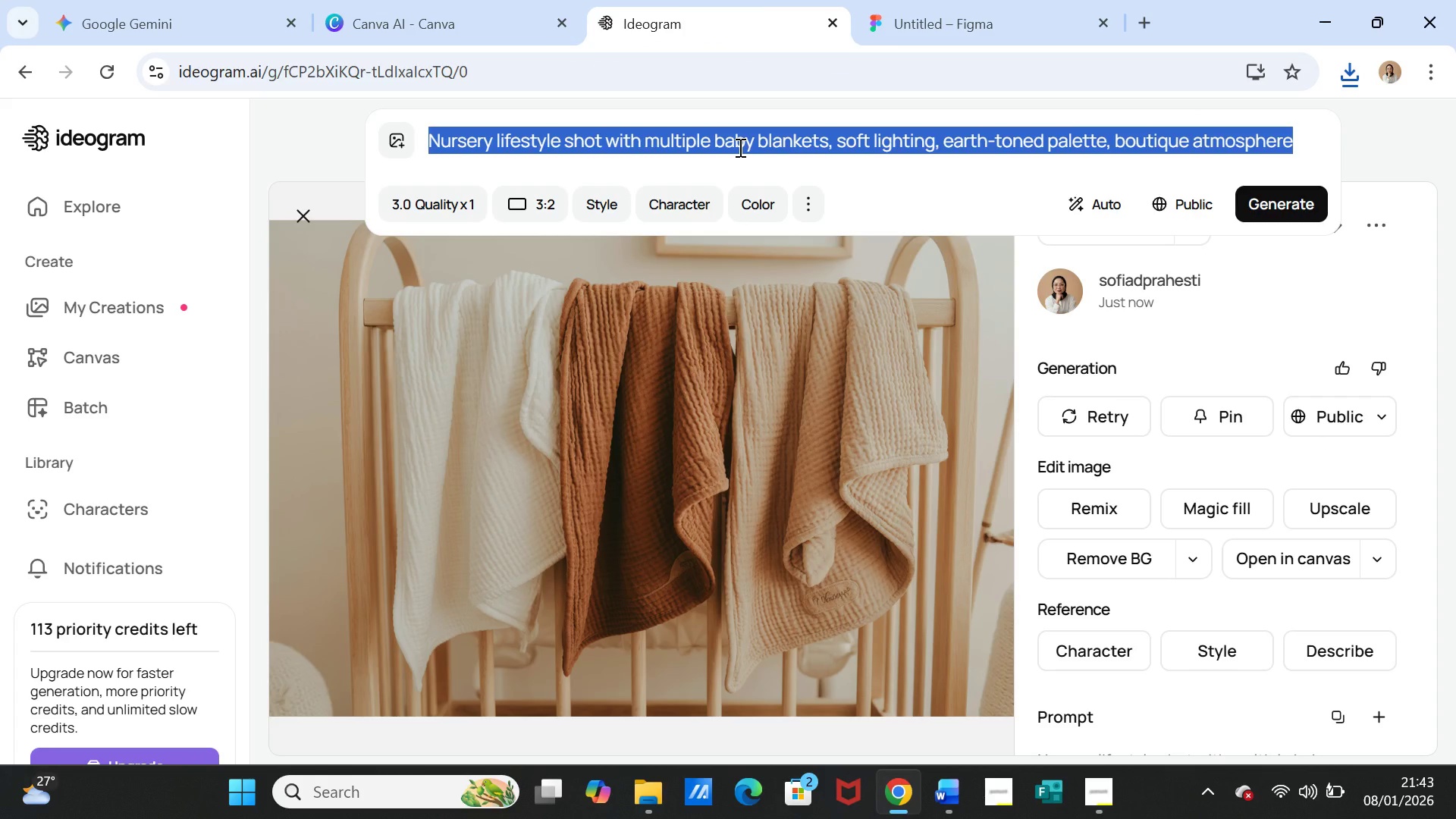 
triple_click([739, 147])
 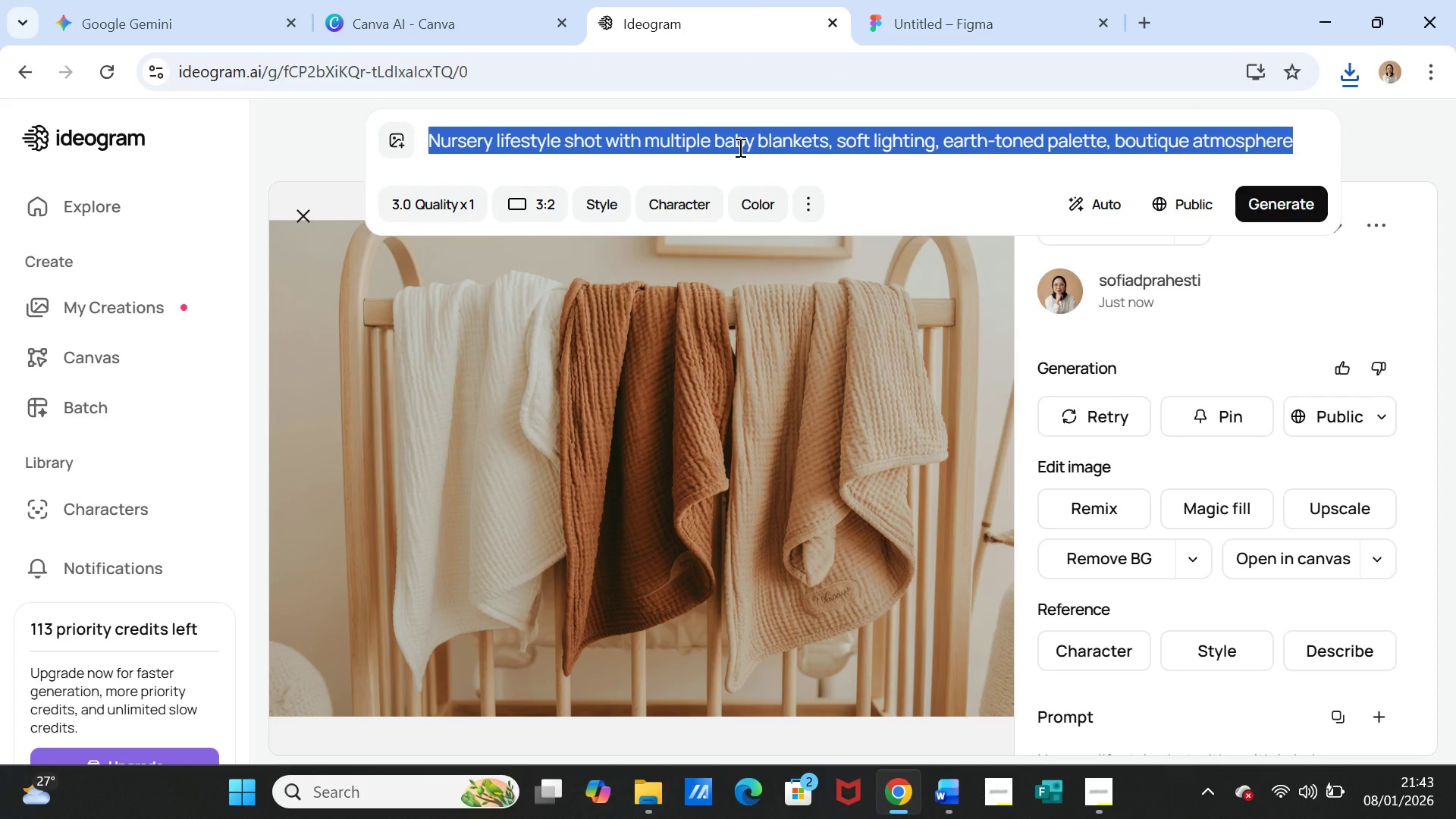 
key(Control+V)
 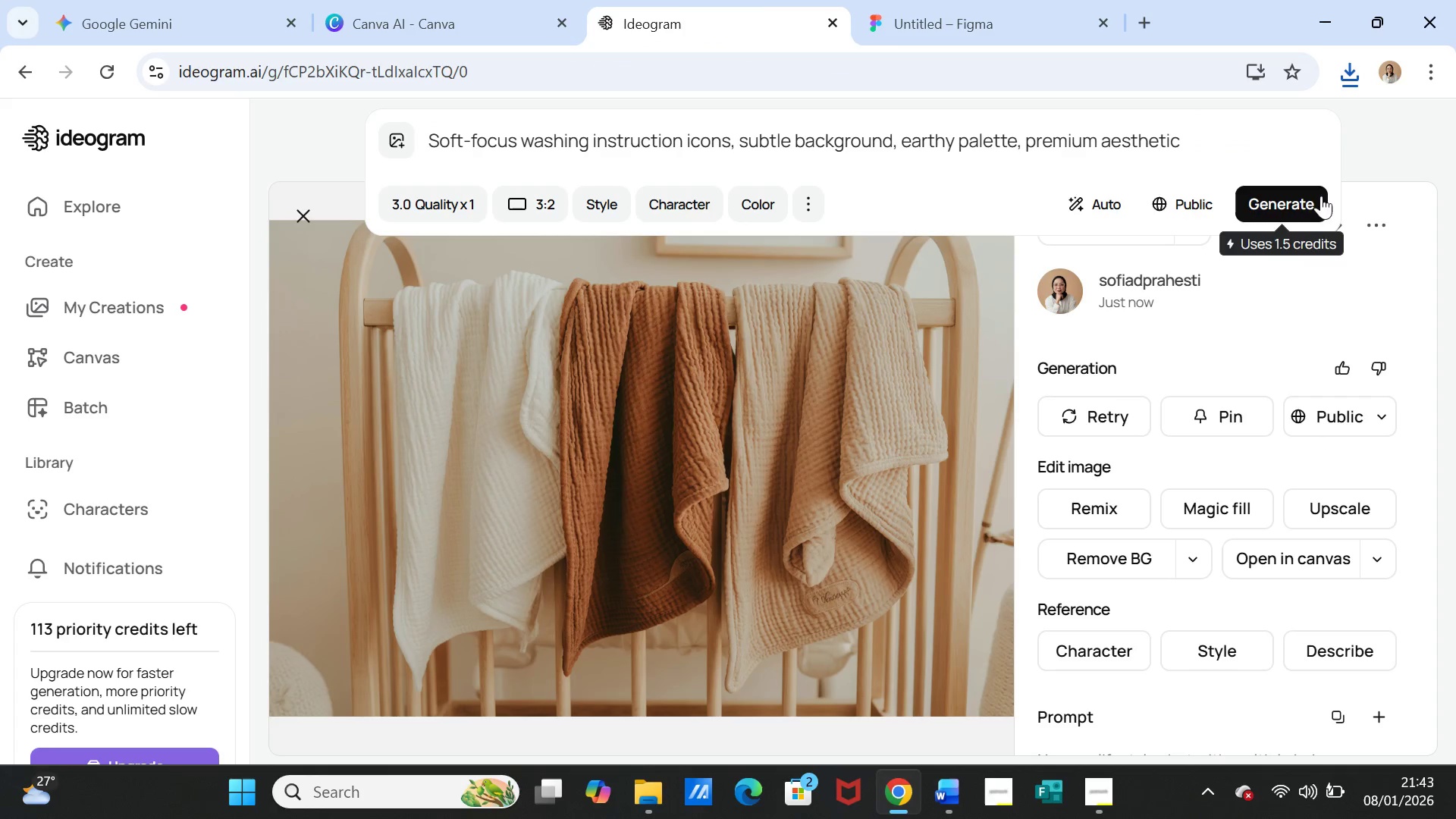 
left_click([1301, 200])
 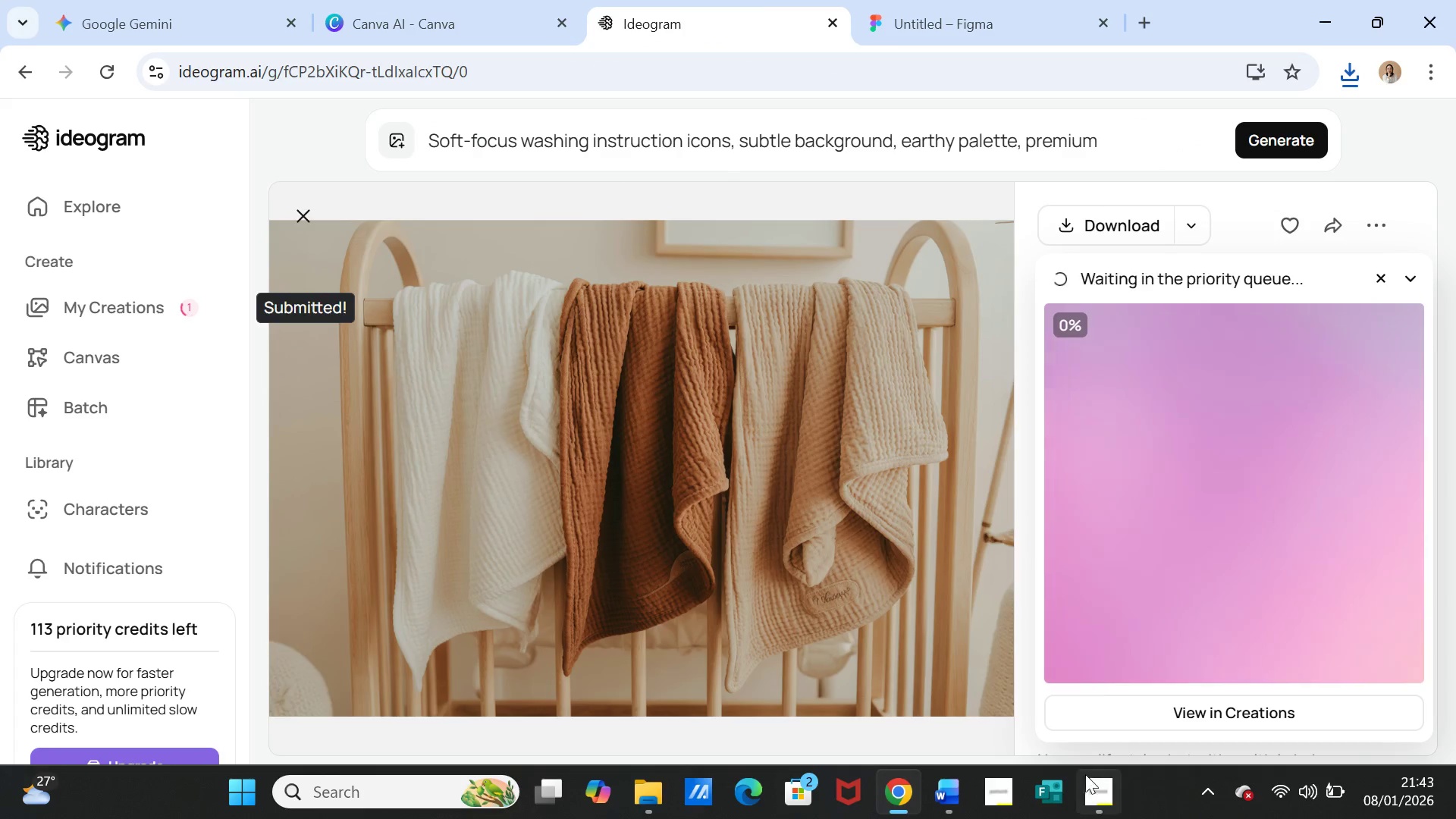 
left_click([1100, 787])